 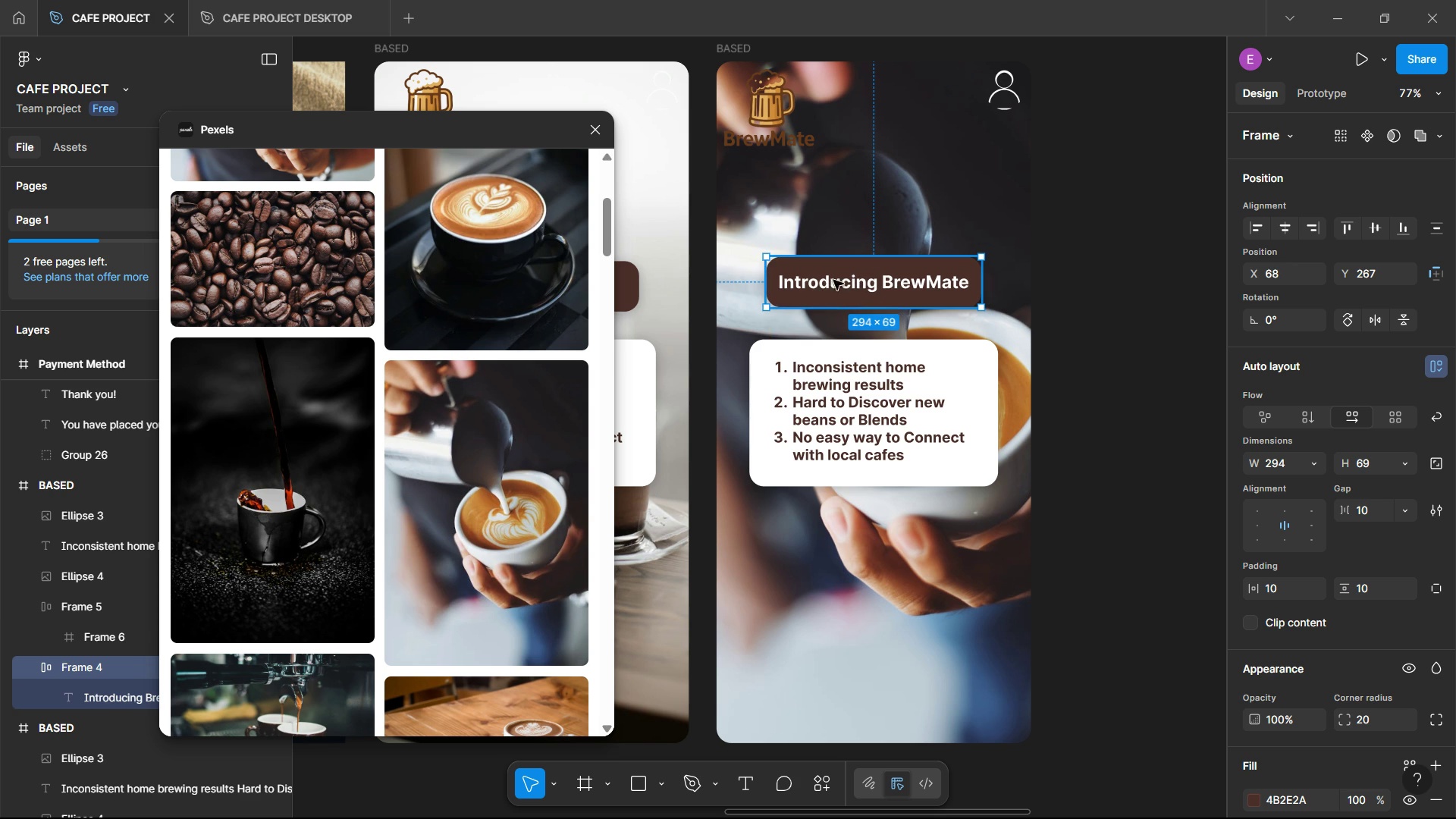 
double_click([843, 283])
 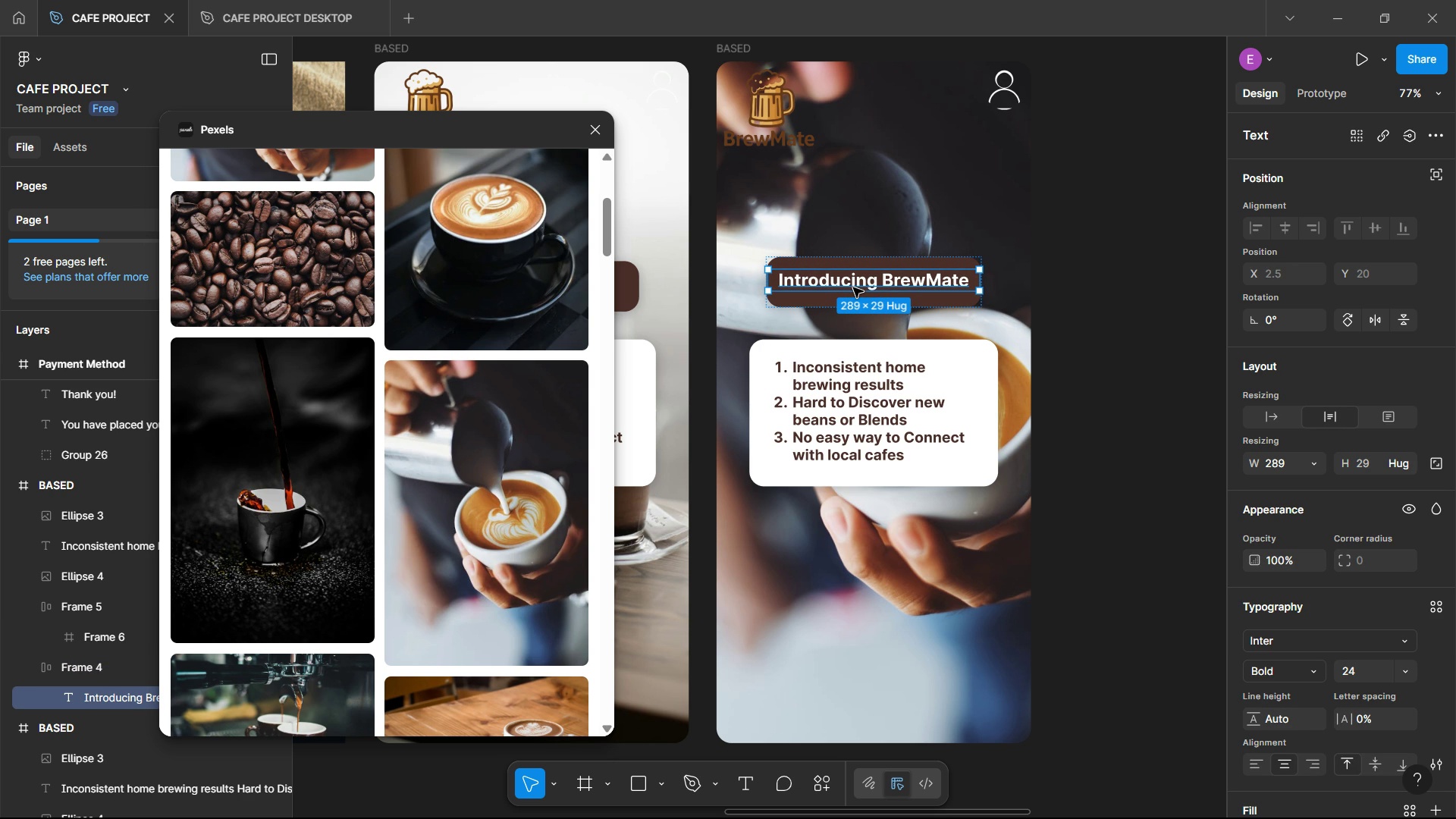 
wait(10.25)
 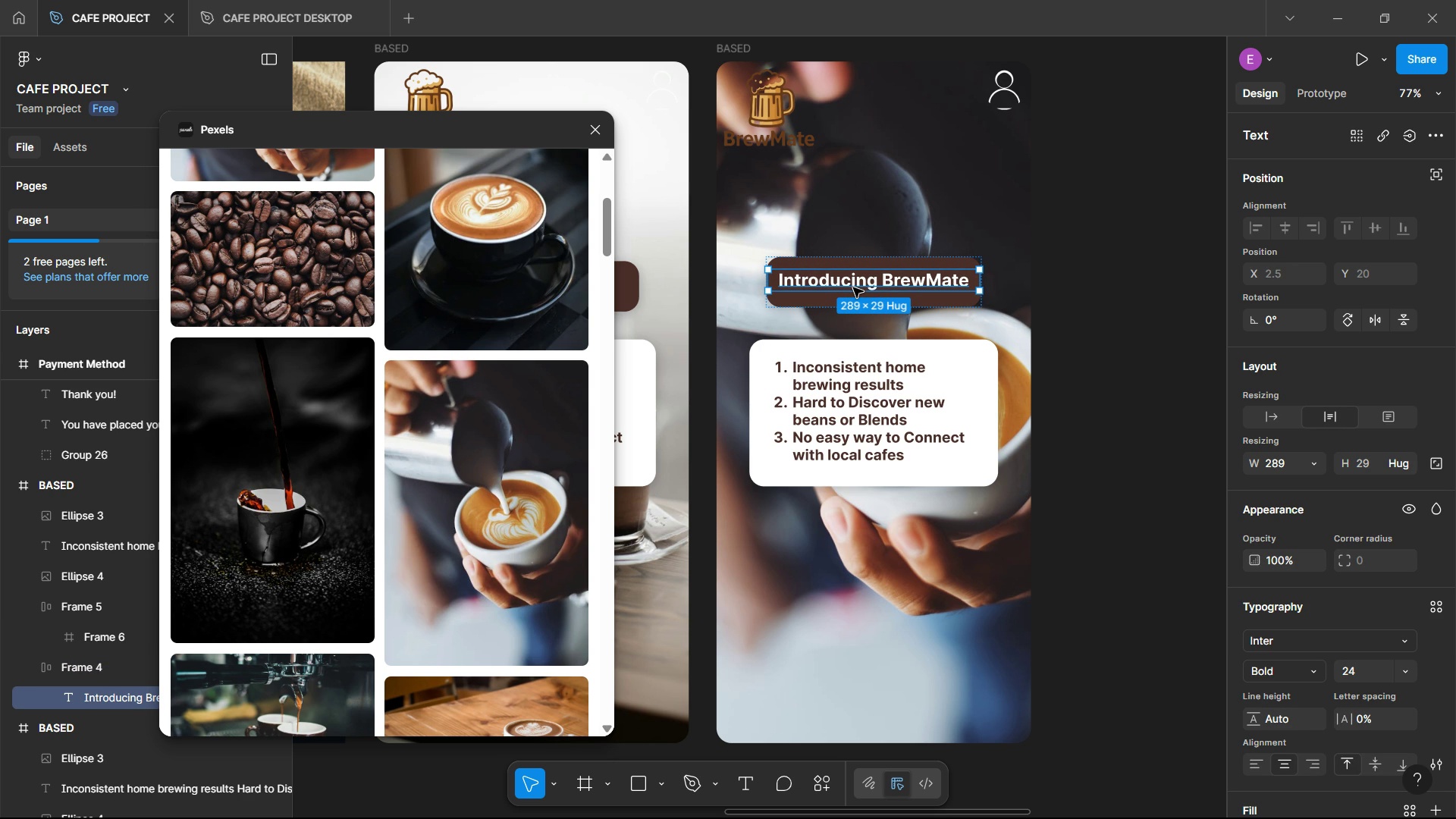 
scroll: coordinate [1280, 458], scroll_direction: down, amount: 1.0
 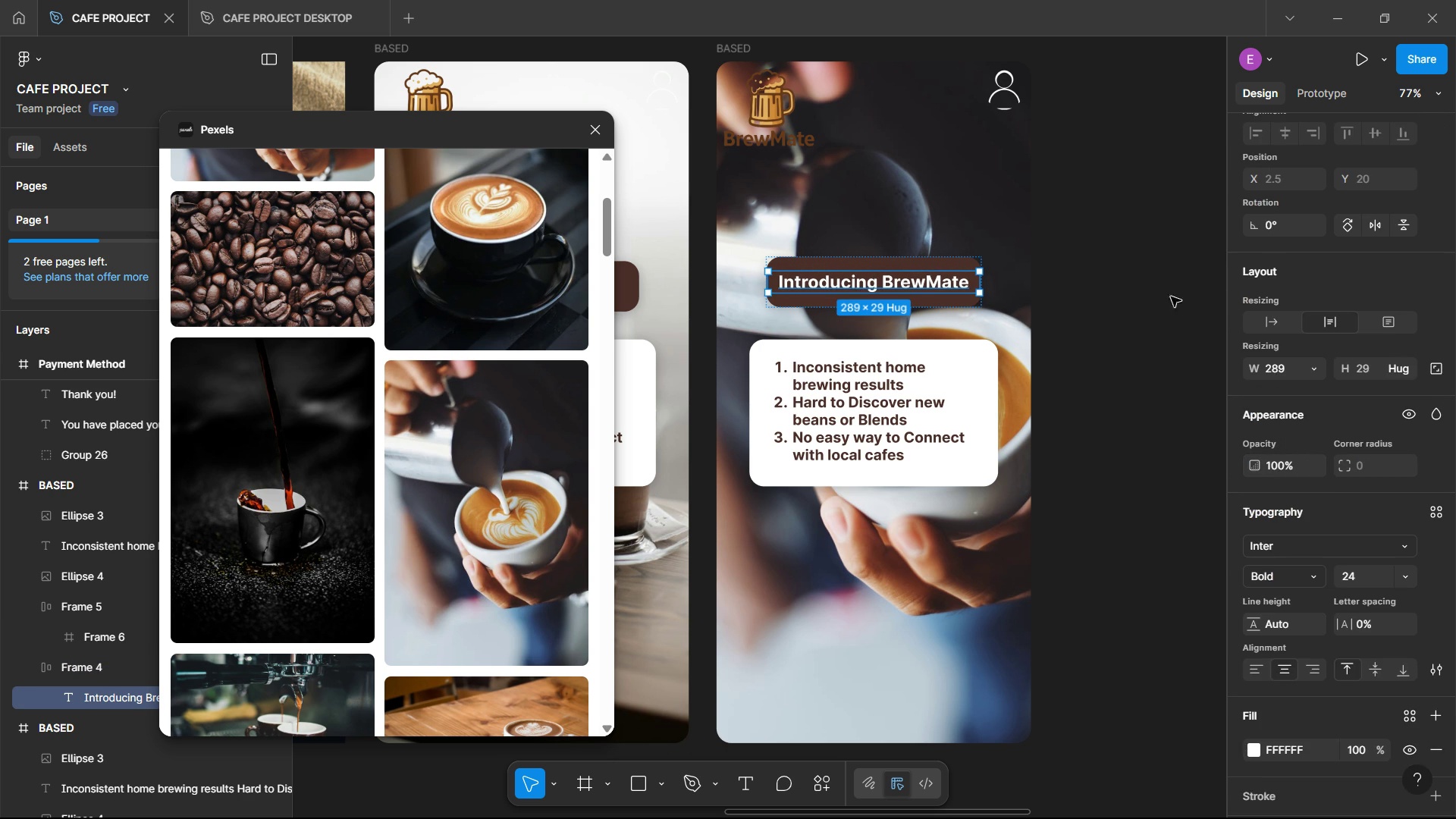 
left_click([1161, 293])
 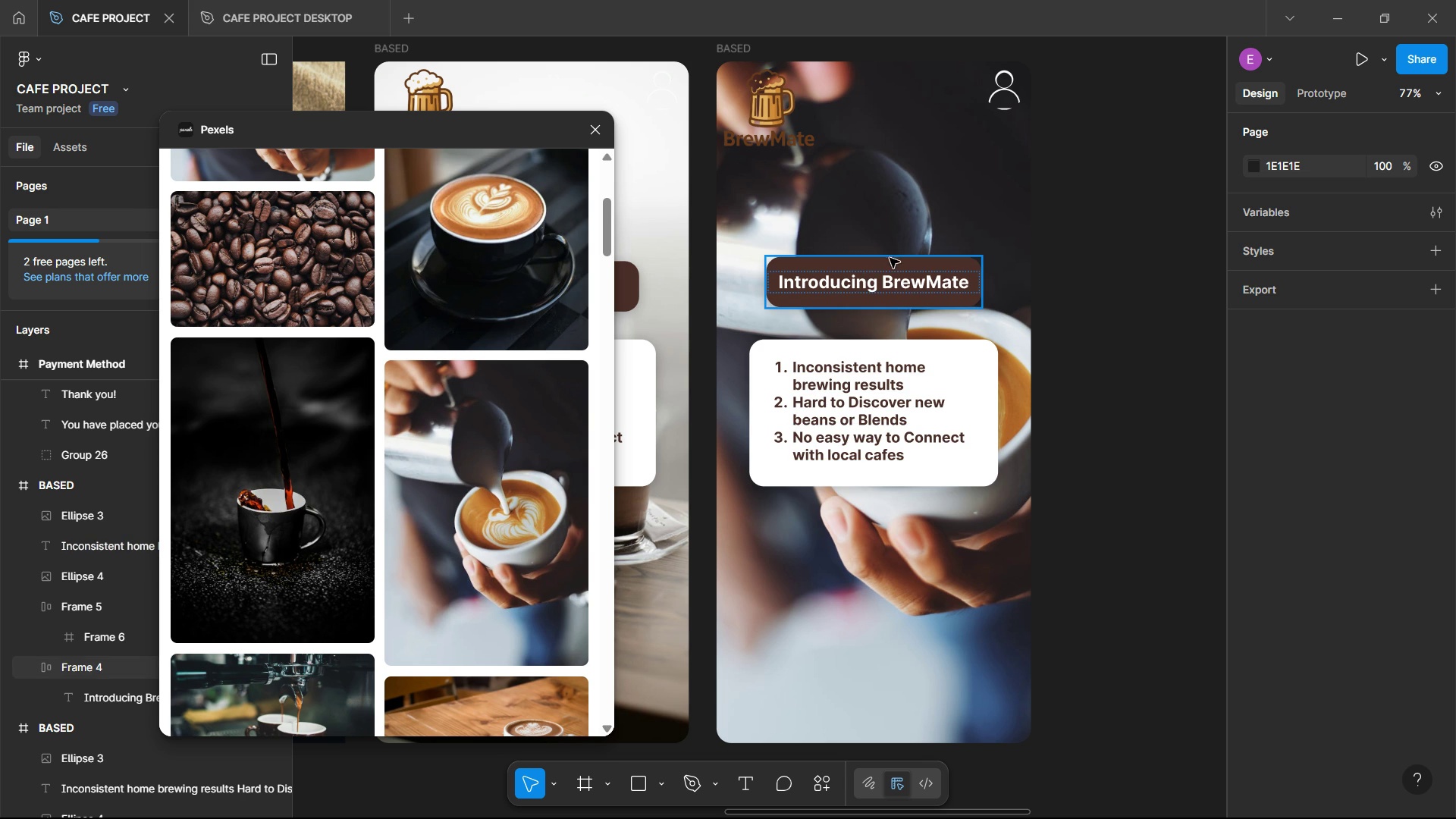 
left_click([889, 262])